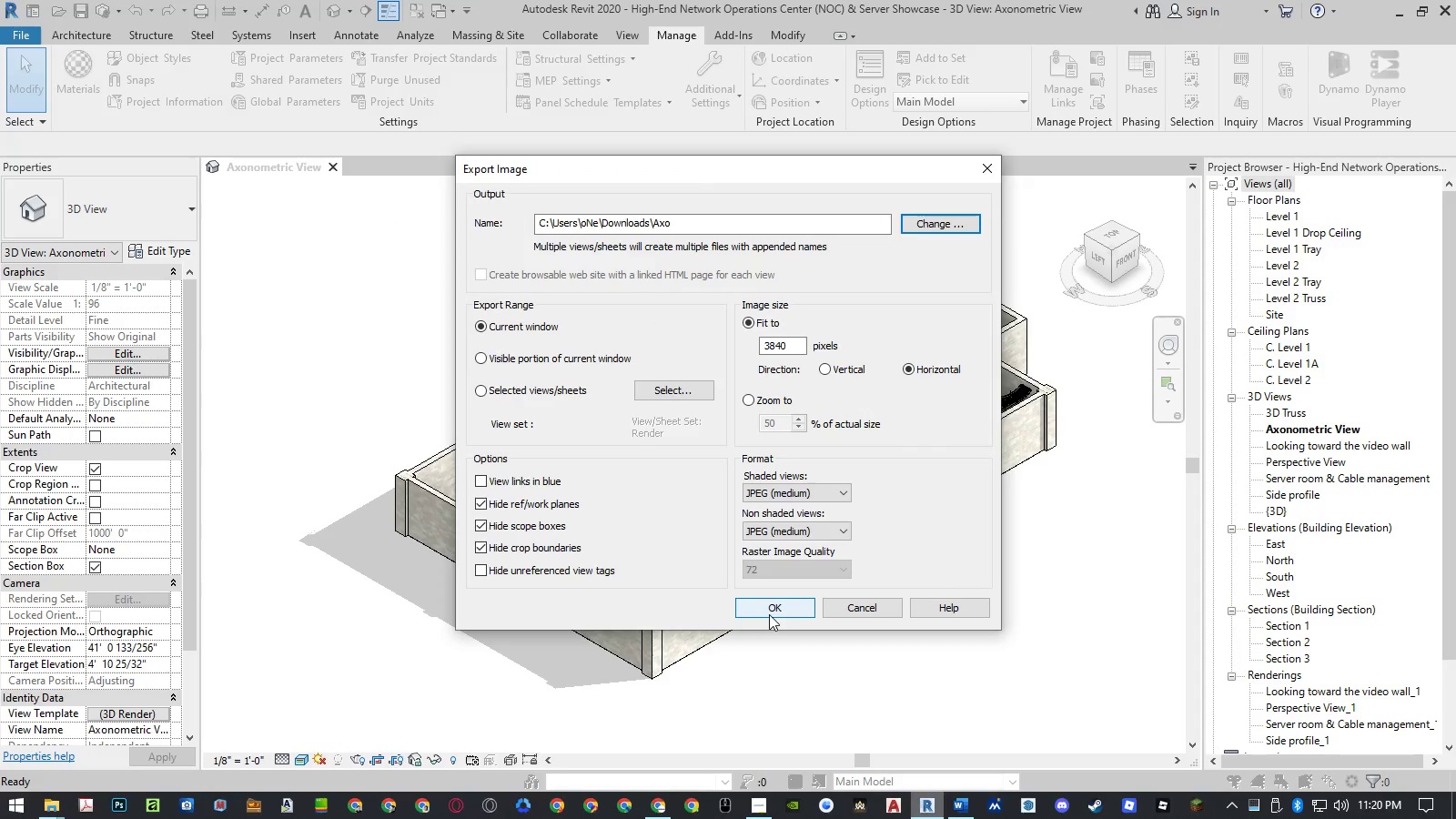 
left_click([769, 614])
 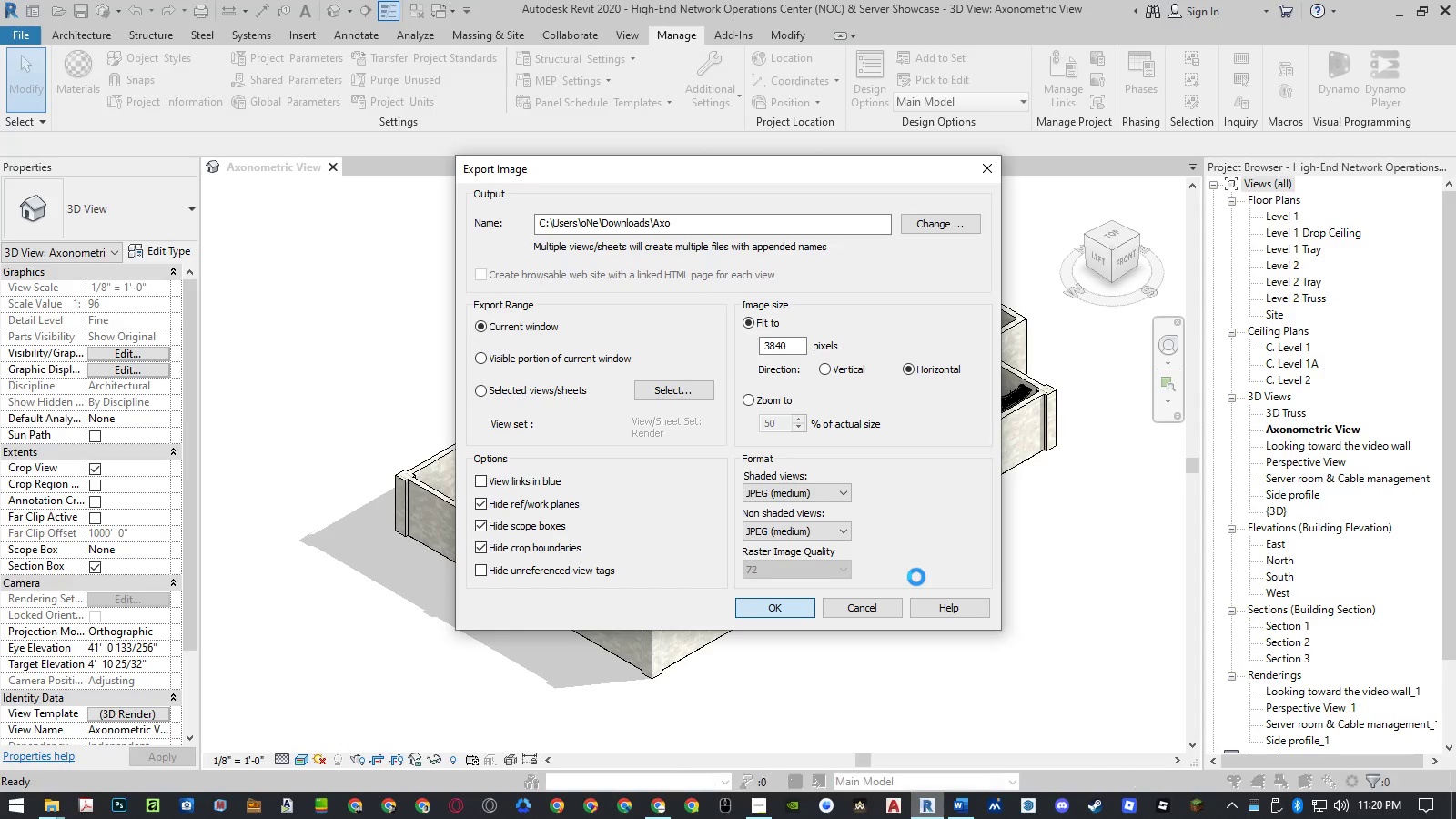 
wait(17.42)
 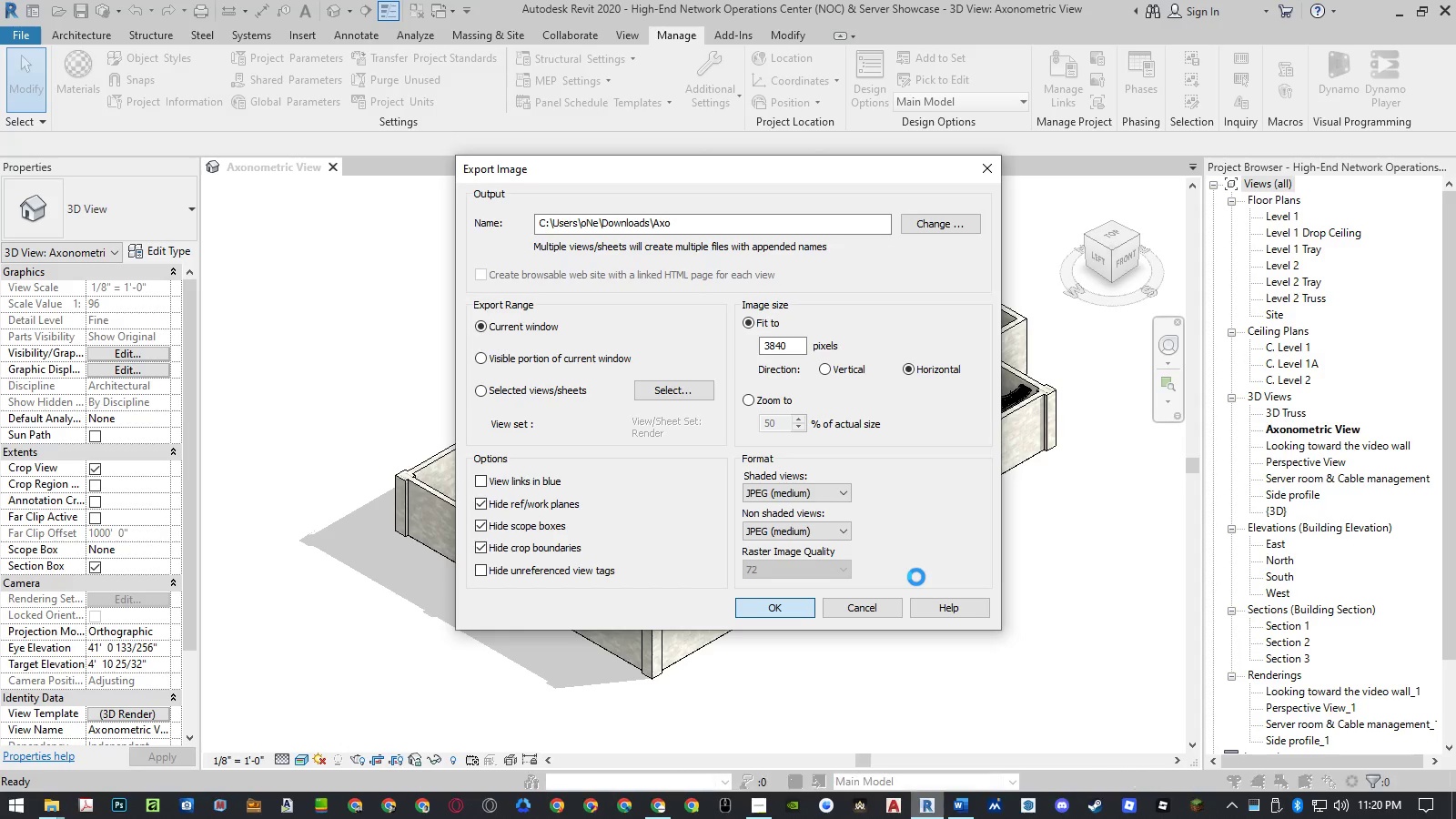 
left_click([509, 278])
 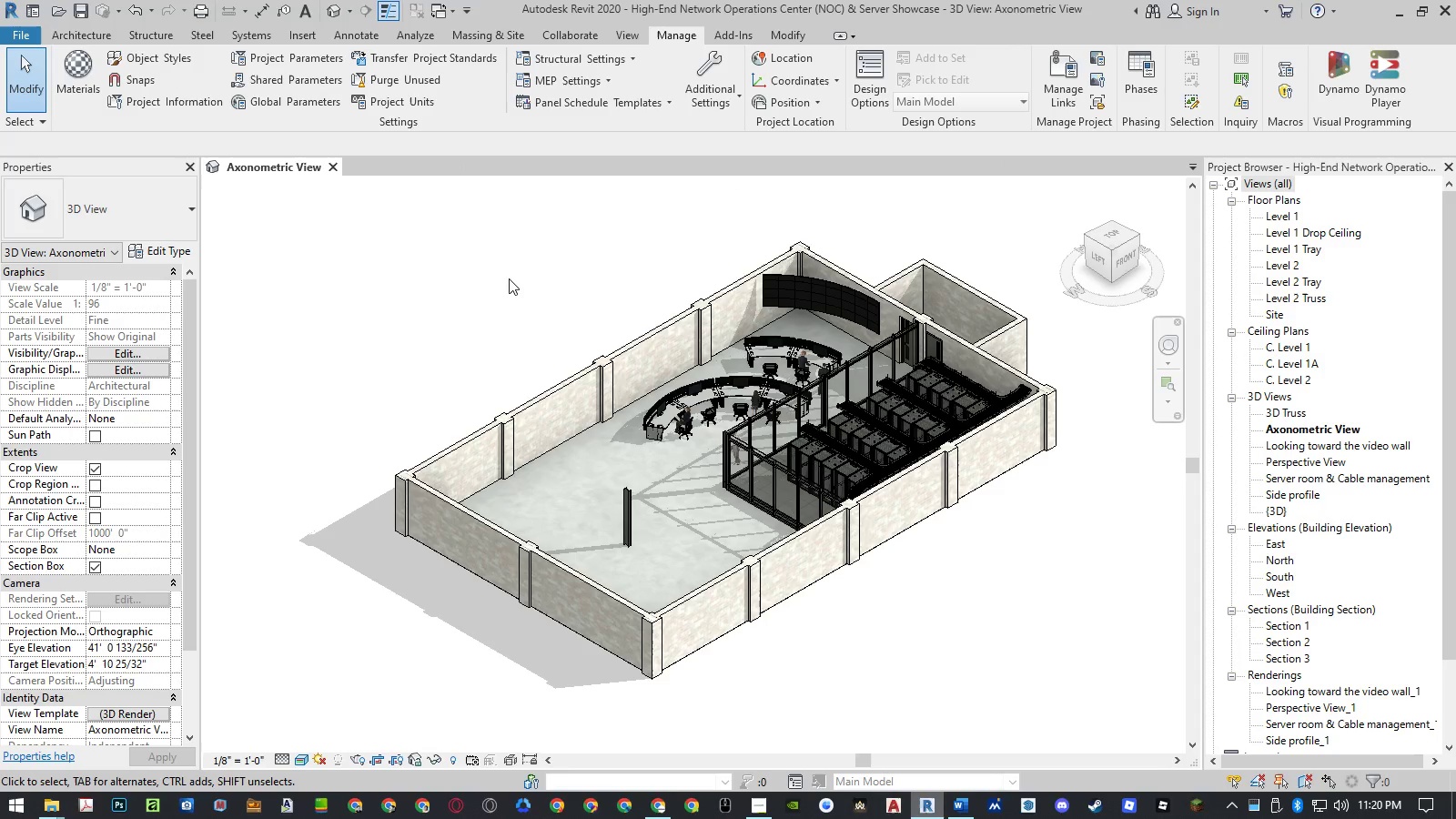 
key(Control+S)
 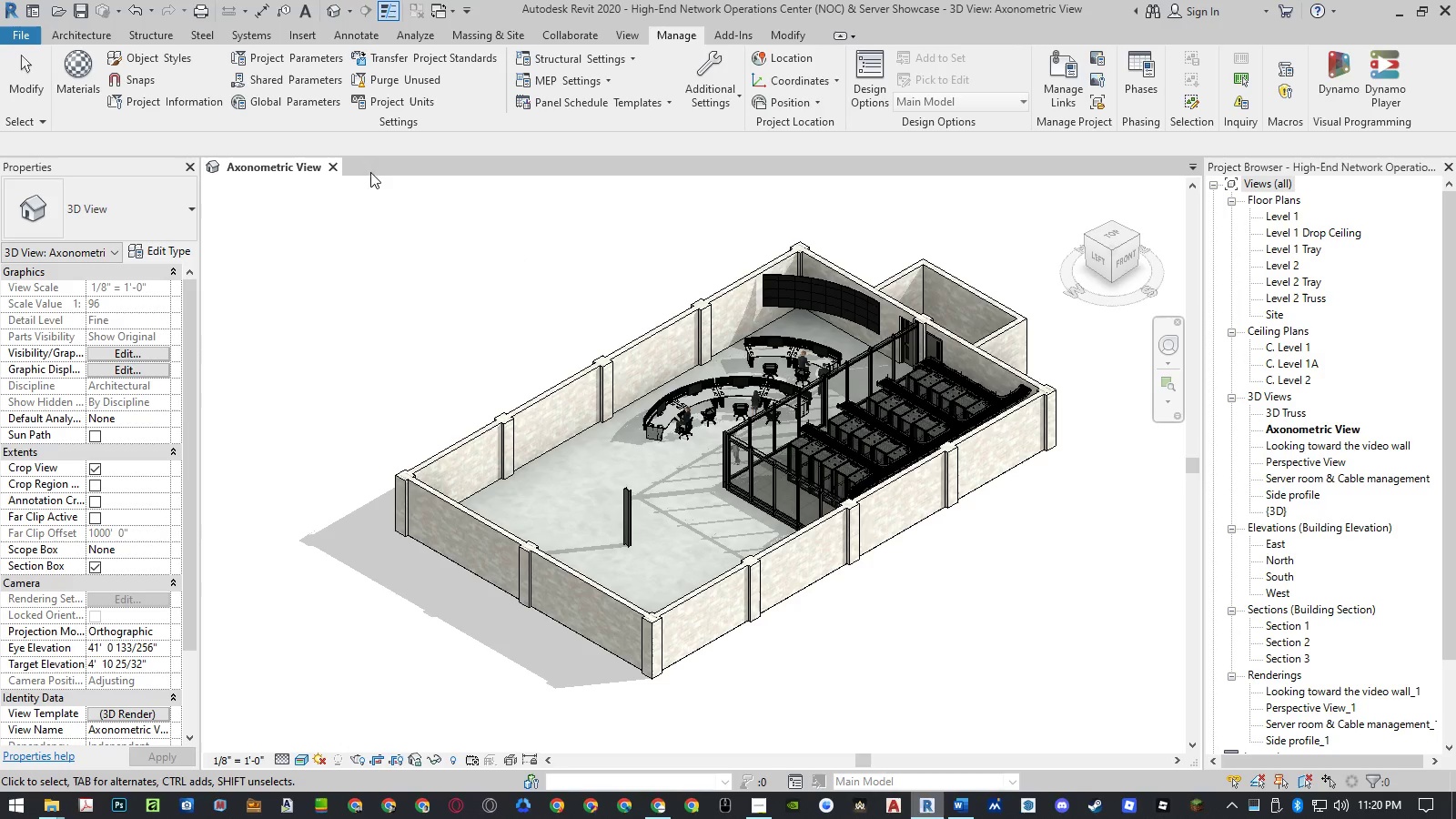 
wait(11.01)
 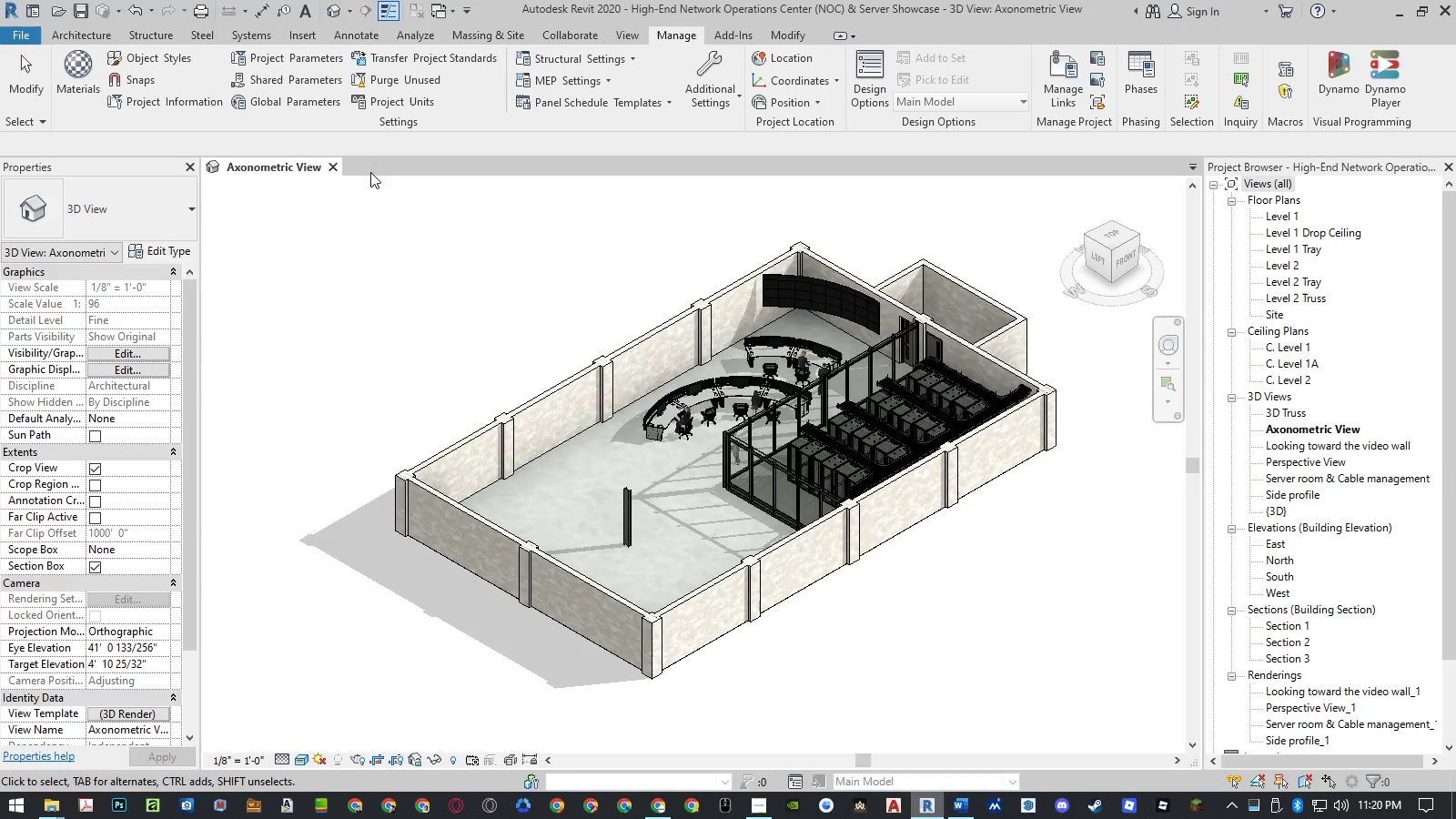 
left_click([336, 165])
 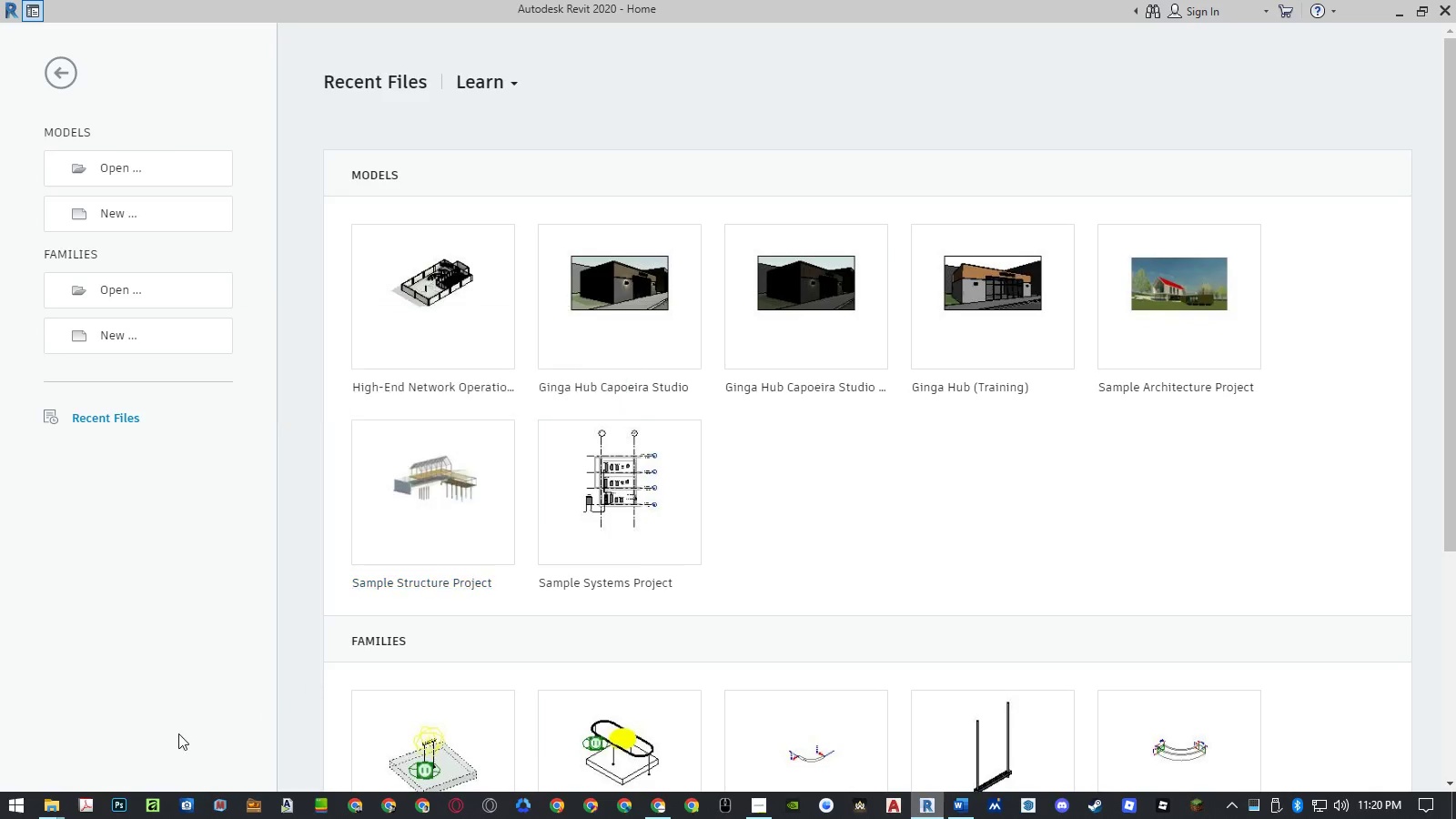 
left_click([59, 803])
 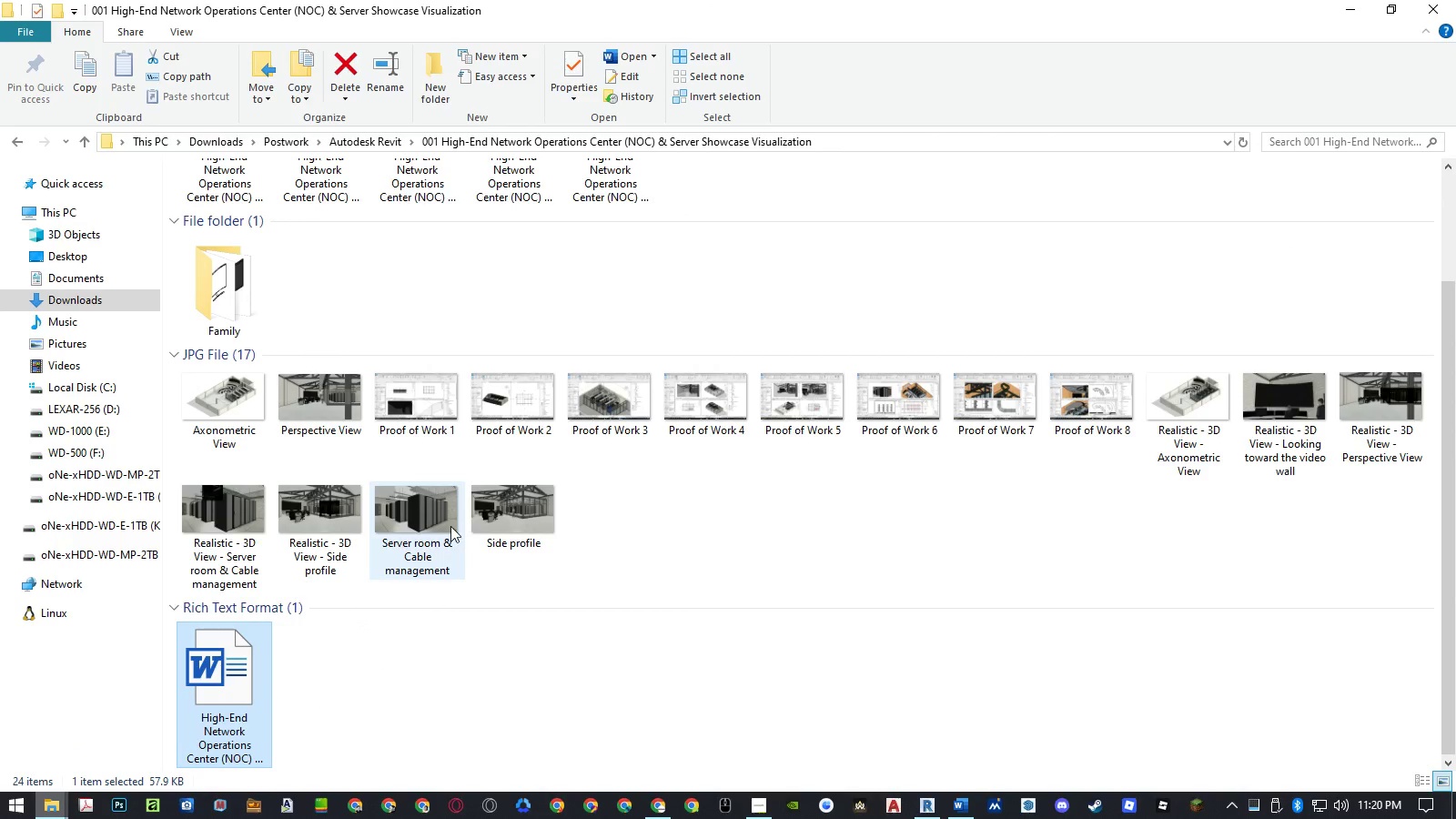 
wait(5.05)
 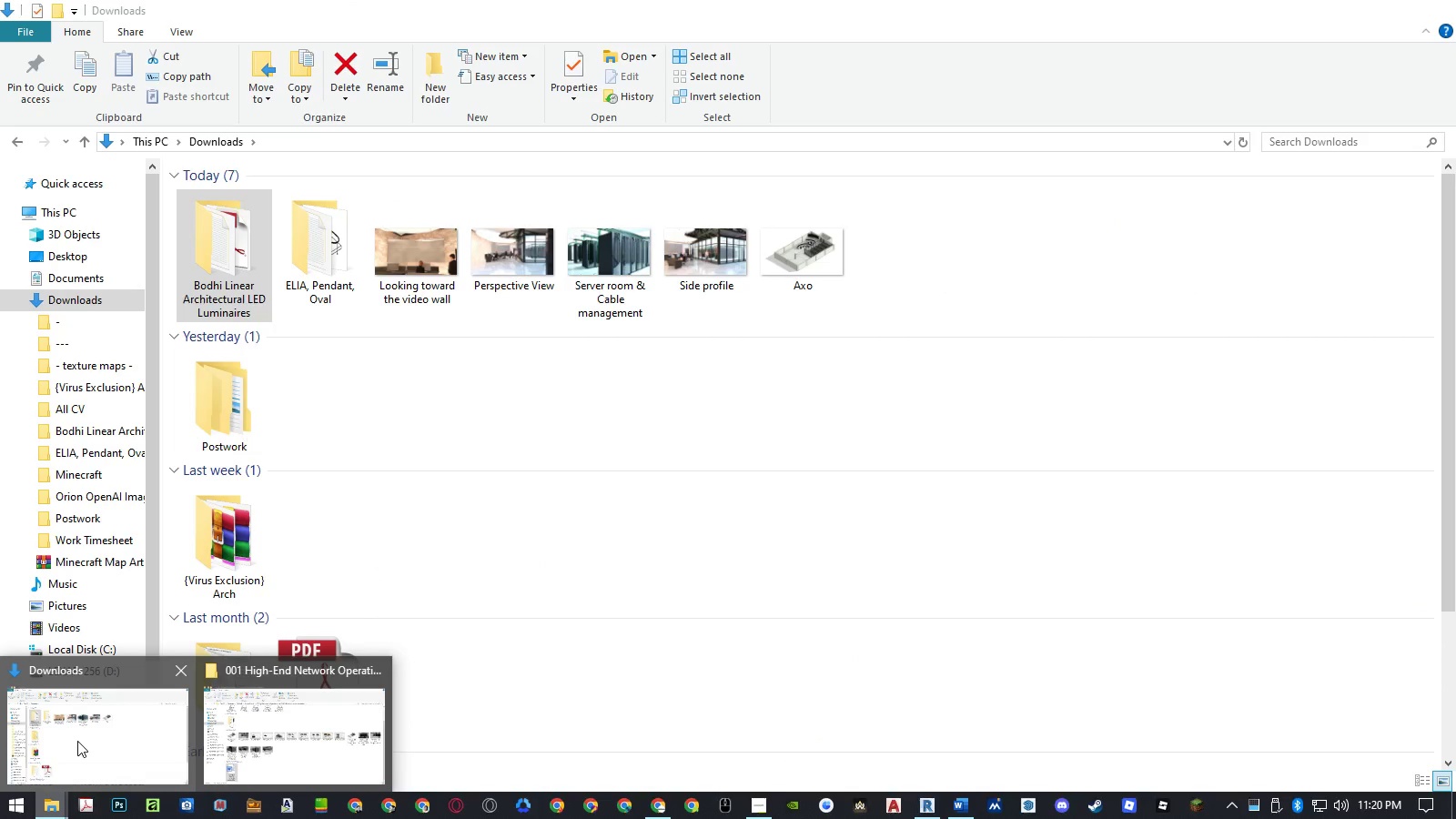 
double_click([220, 435])
 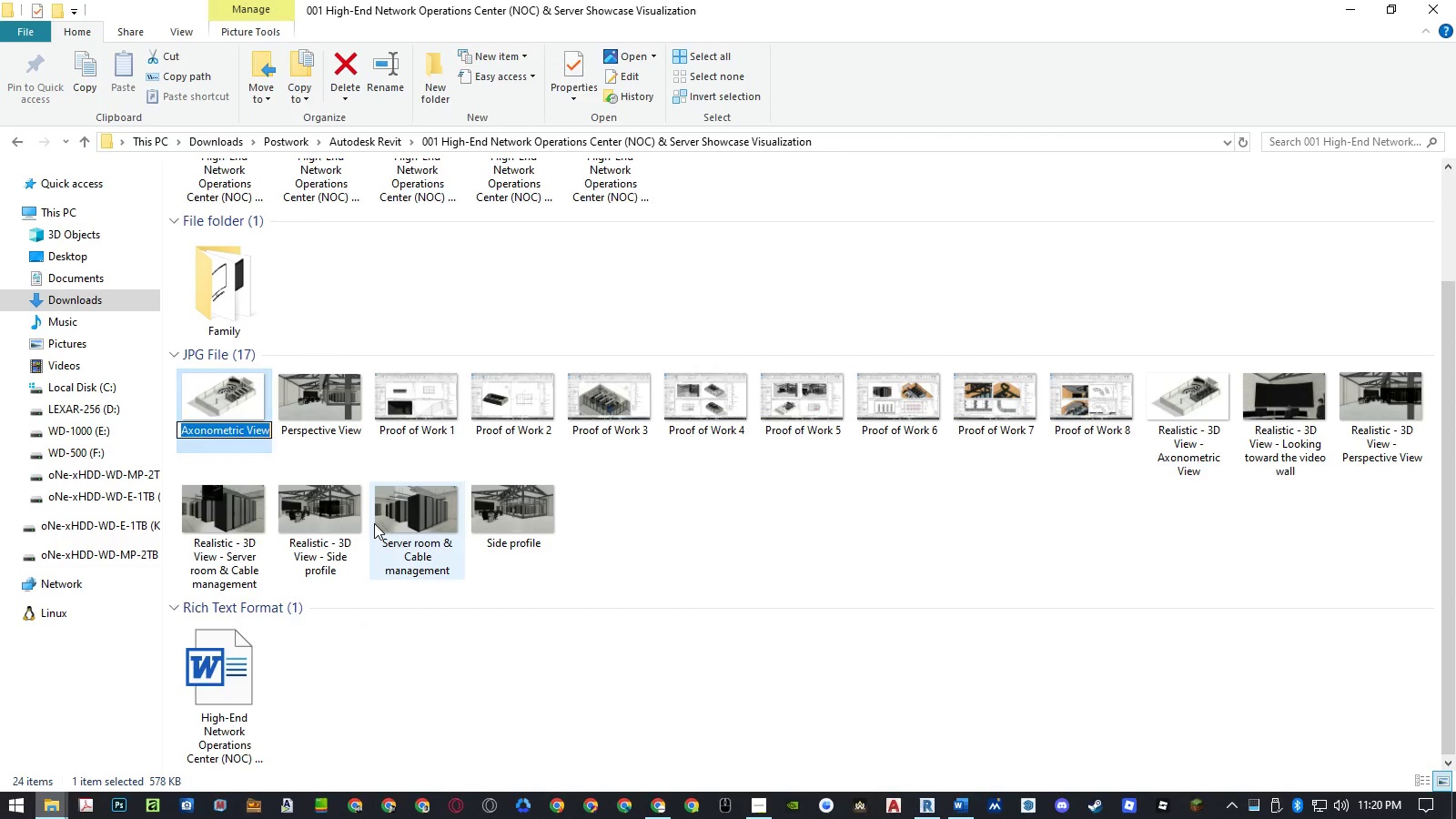 
key(Control+ControlLeft)
 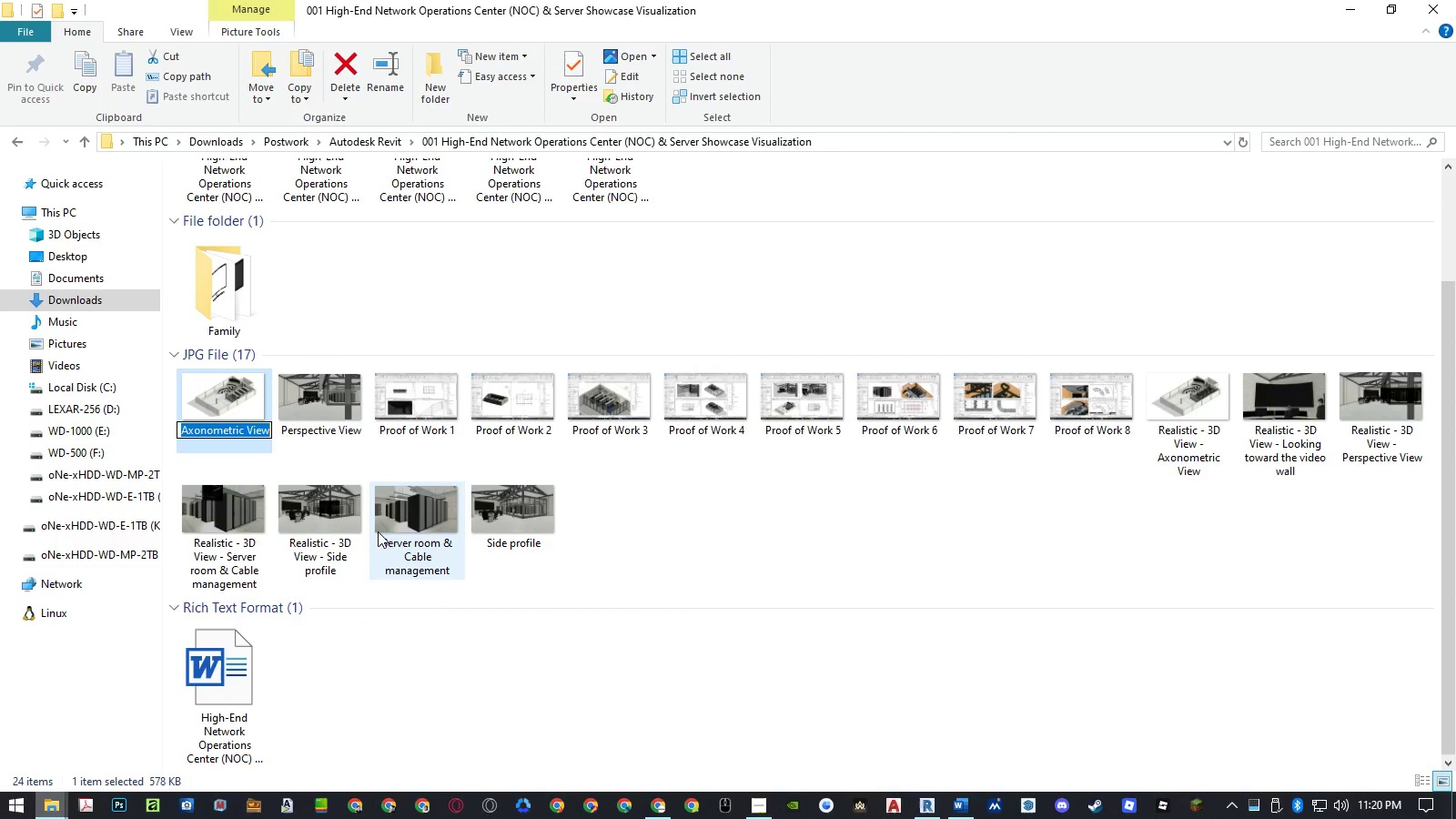 
key(Control+C)
 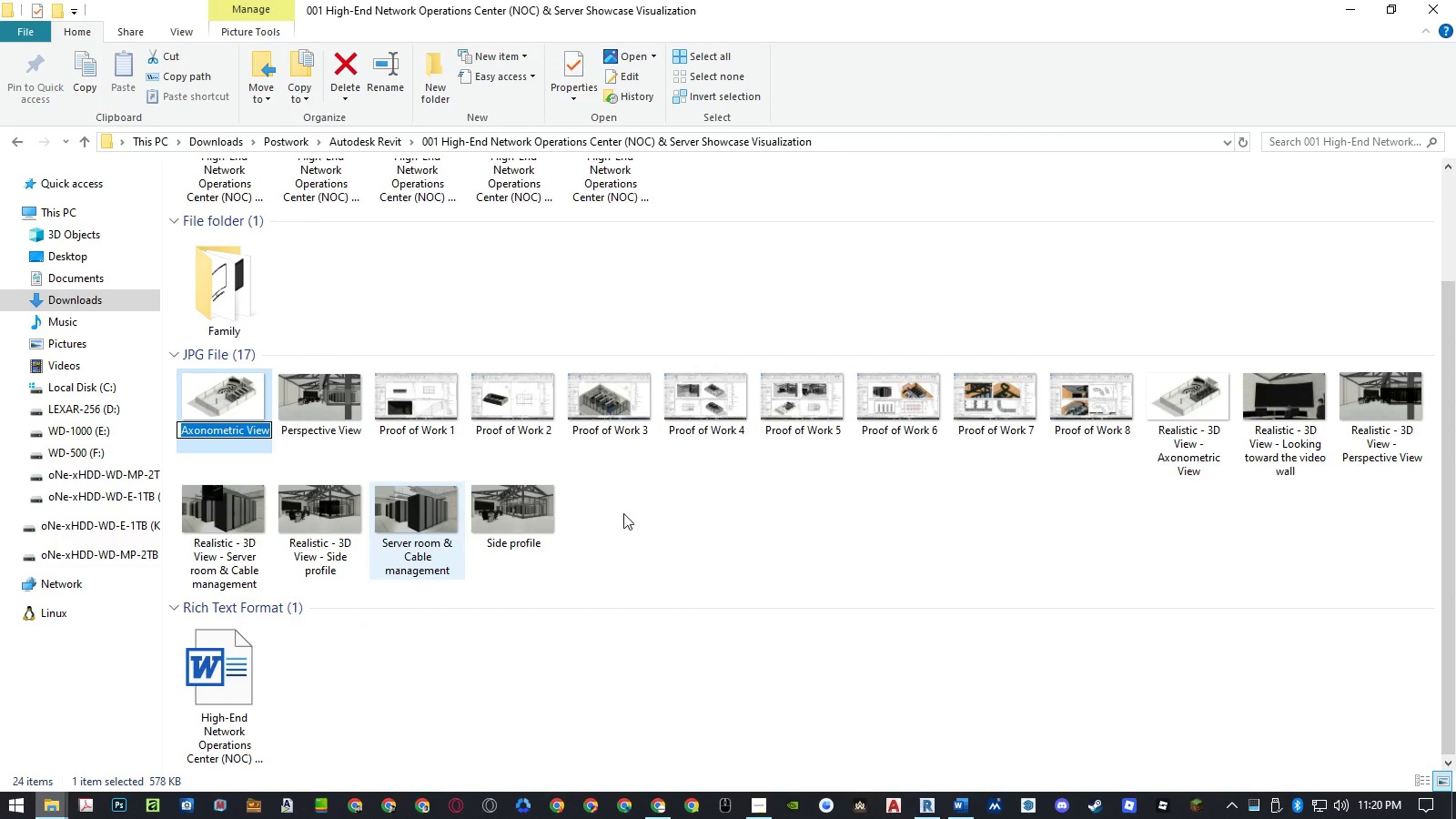 
left_click([647, 512])
 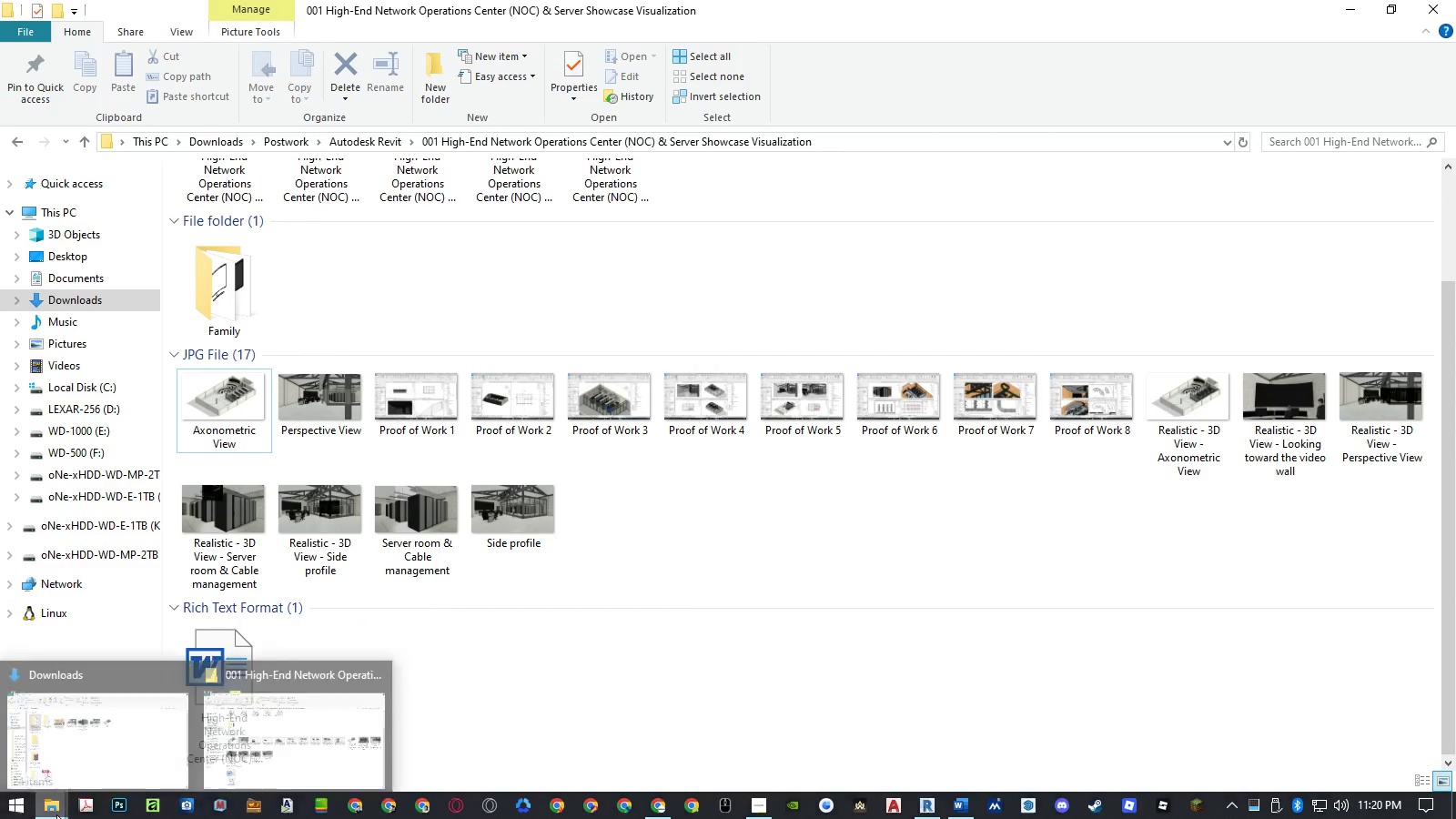 
left_click([56, 814])
 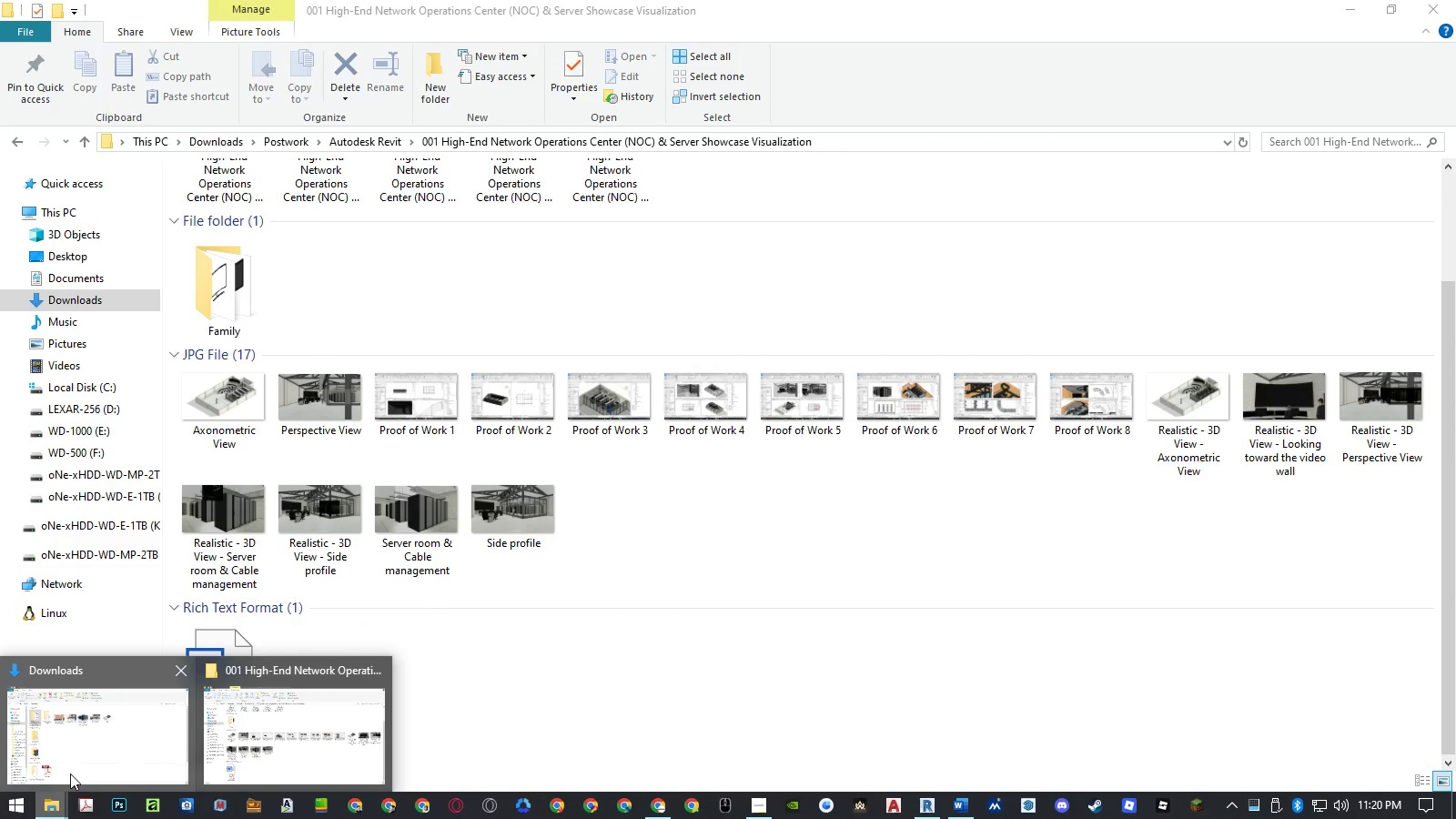 
left_click([70, 774])
 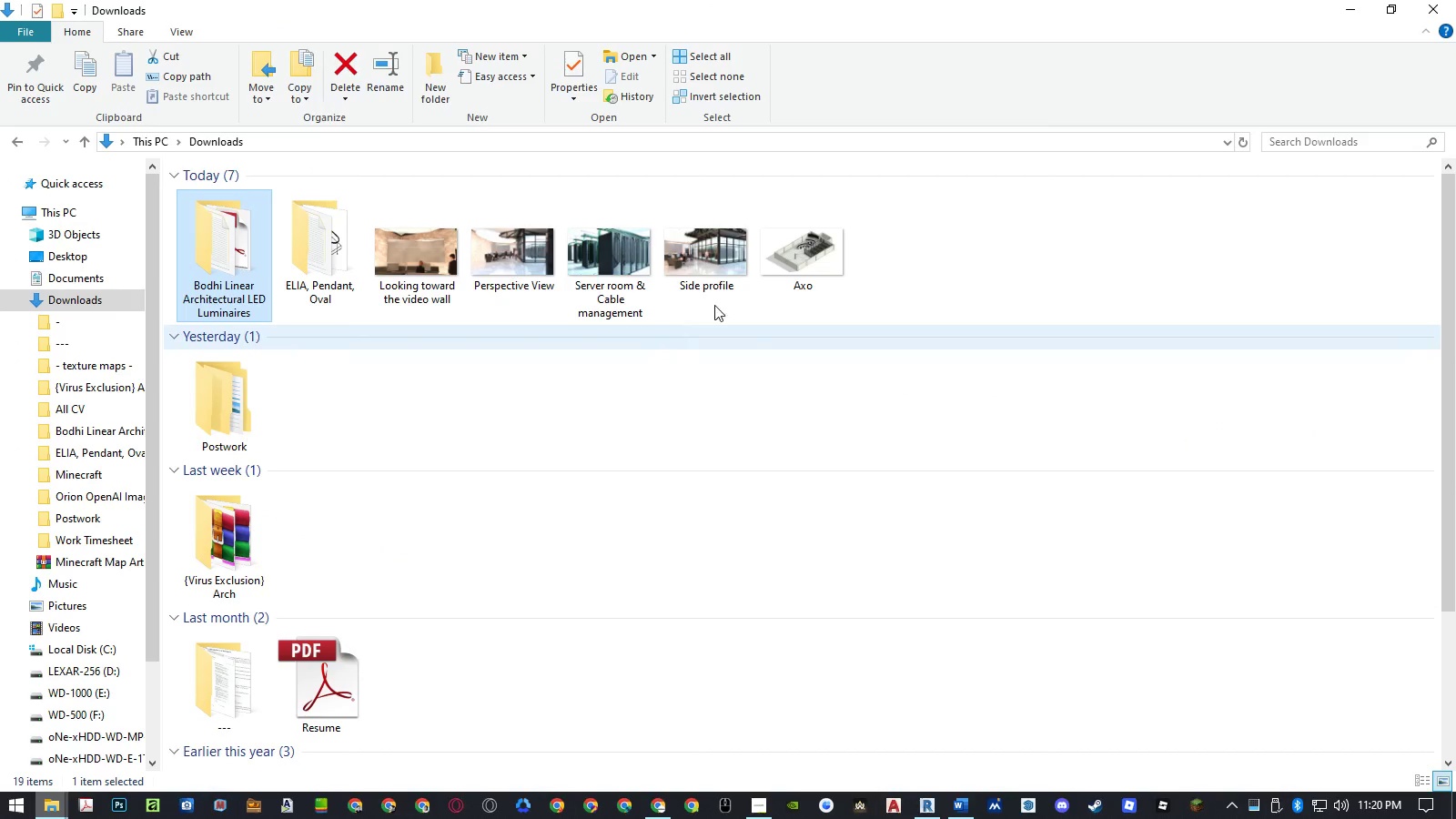 
left_click([789, 263])
 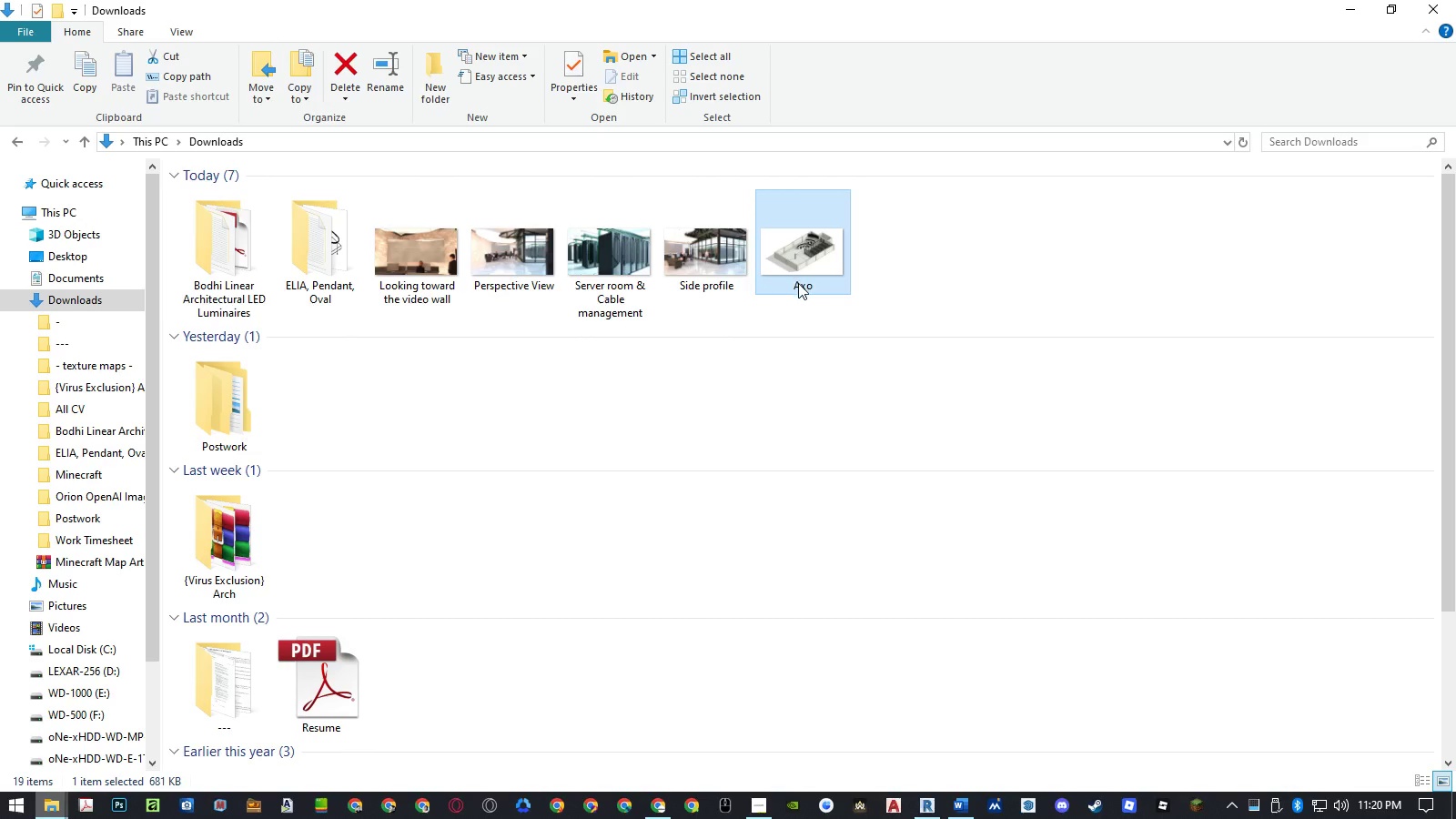 
double_click([798, 283])
 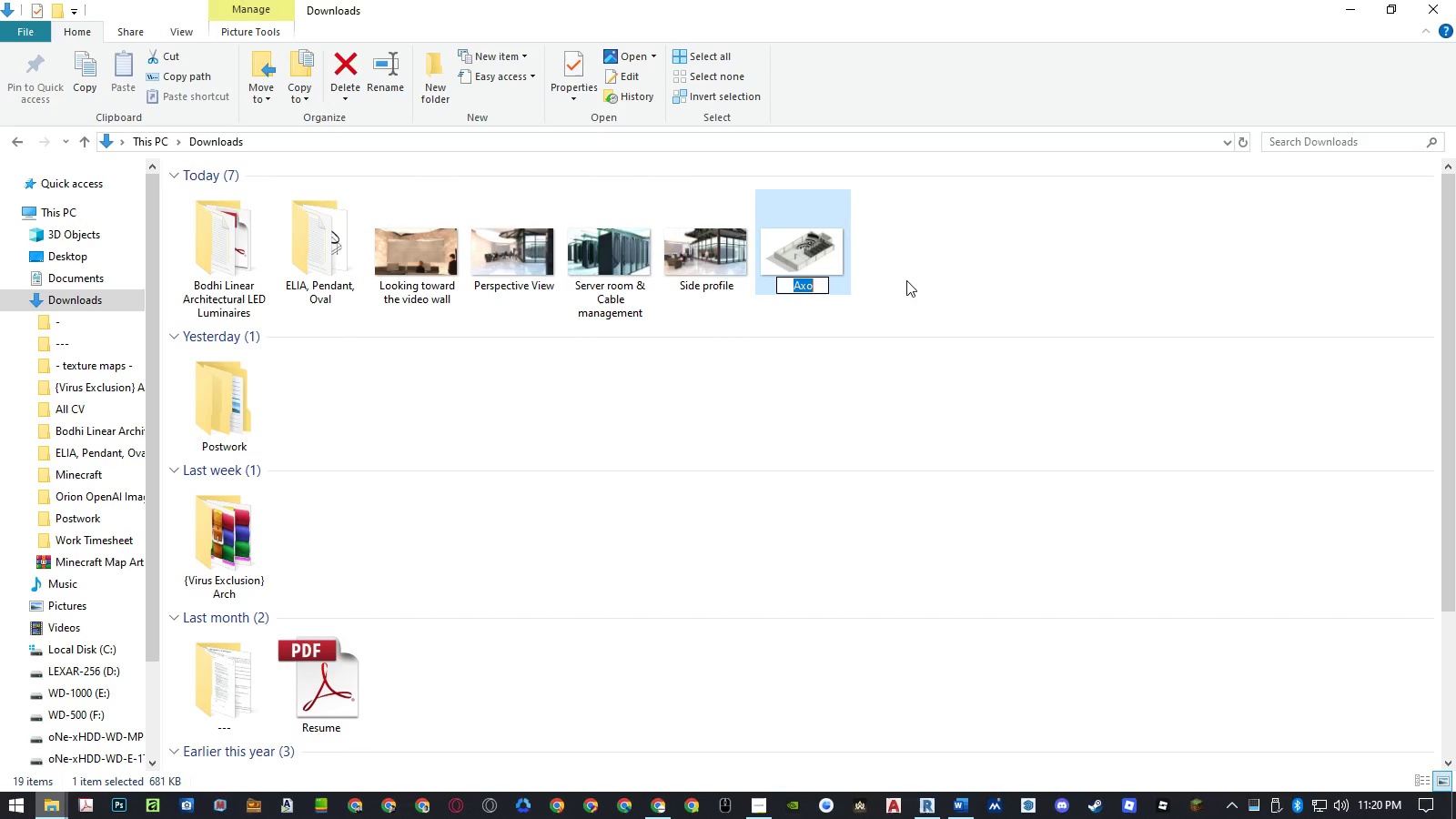 
key(Control+ControlLeft)
 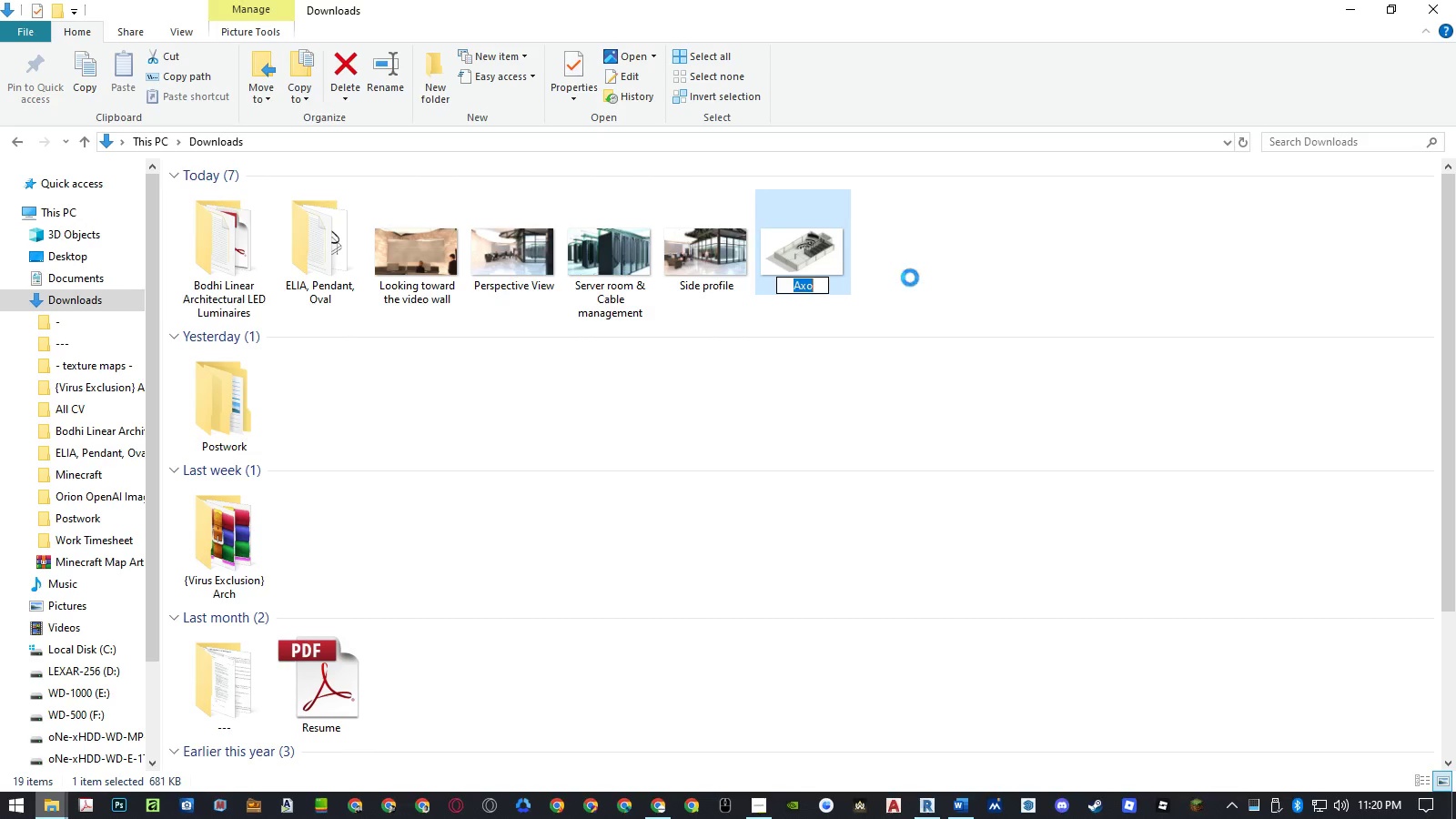 
key(Control+V)
 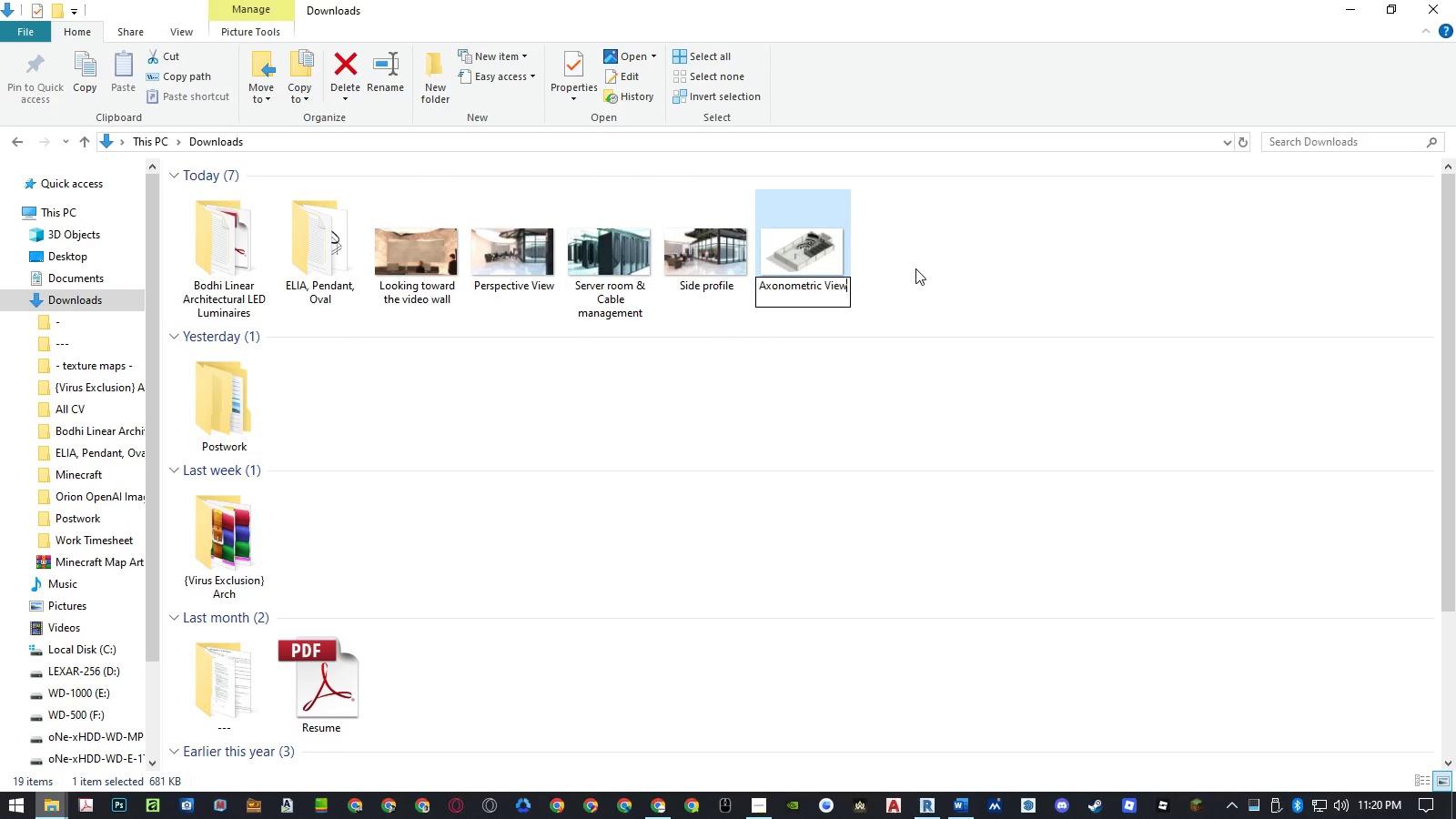 
left_click([926, 254])
 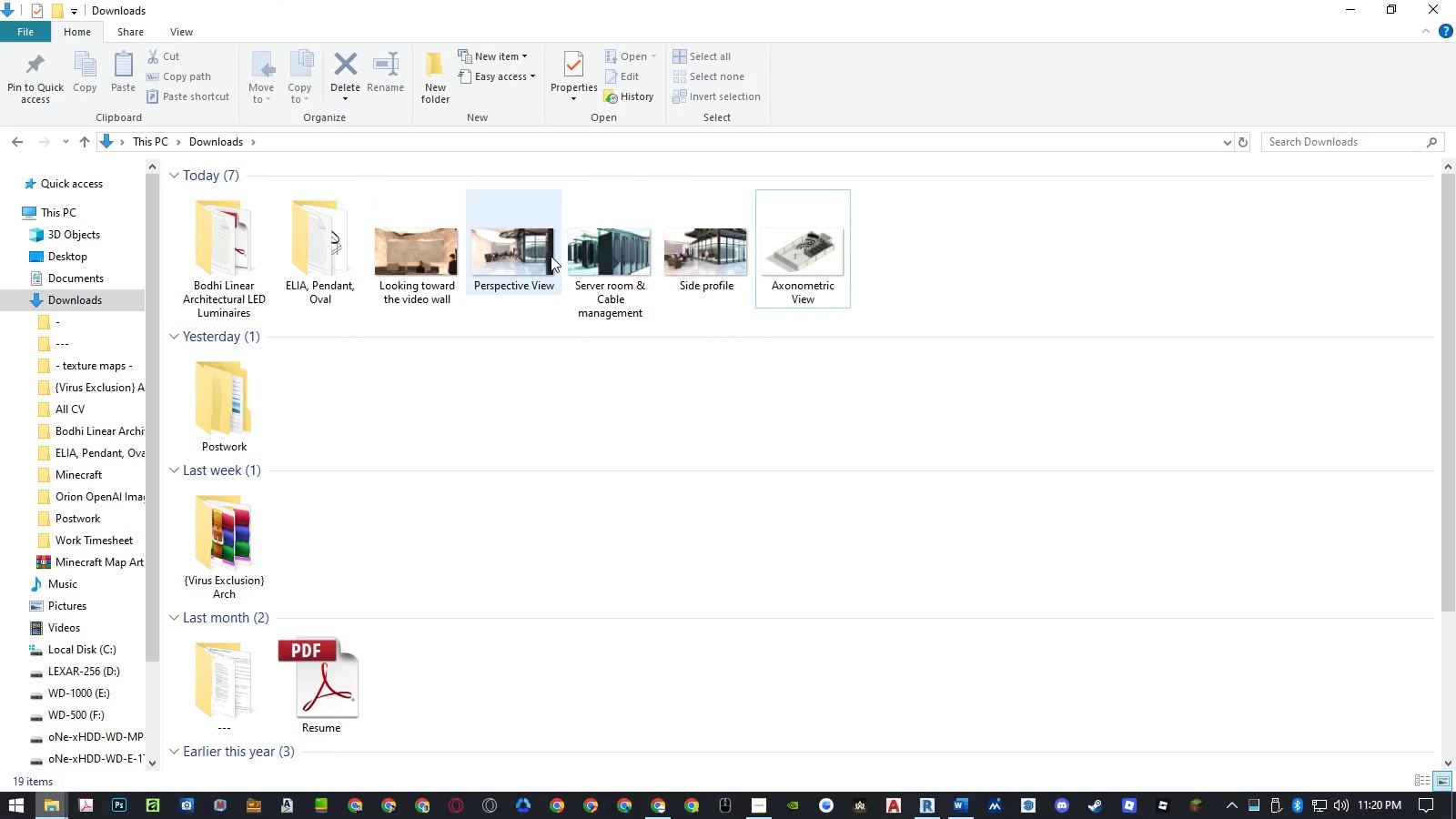 
double_click([702, 258])
 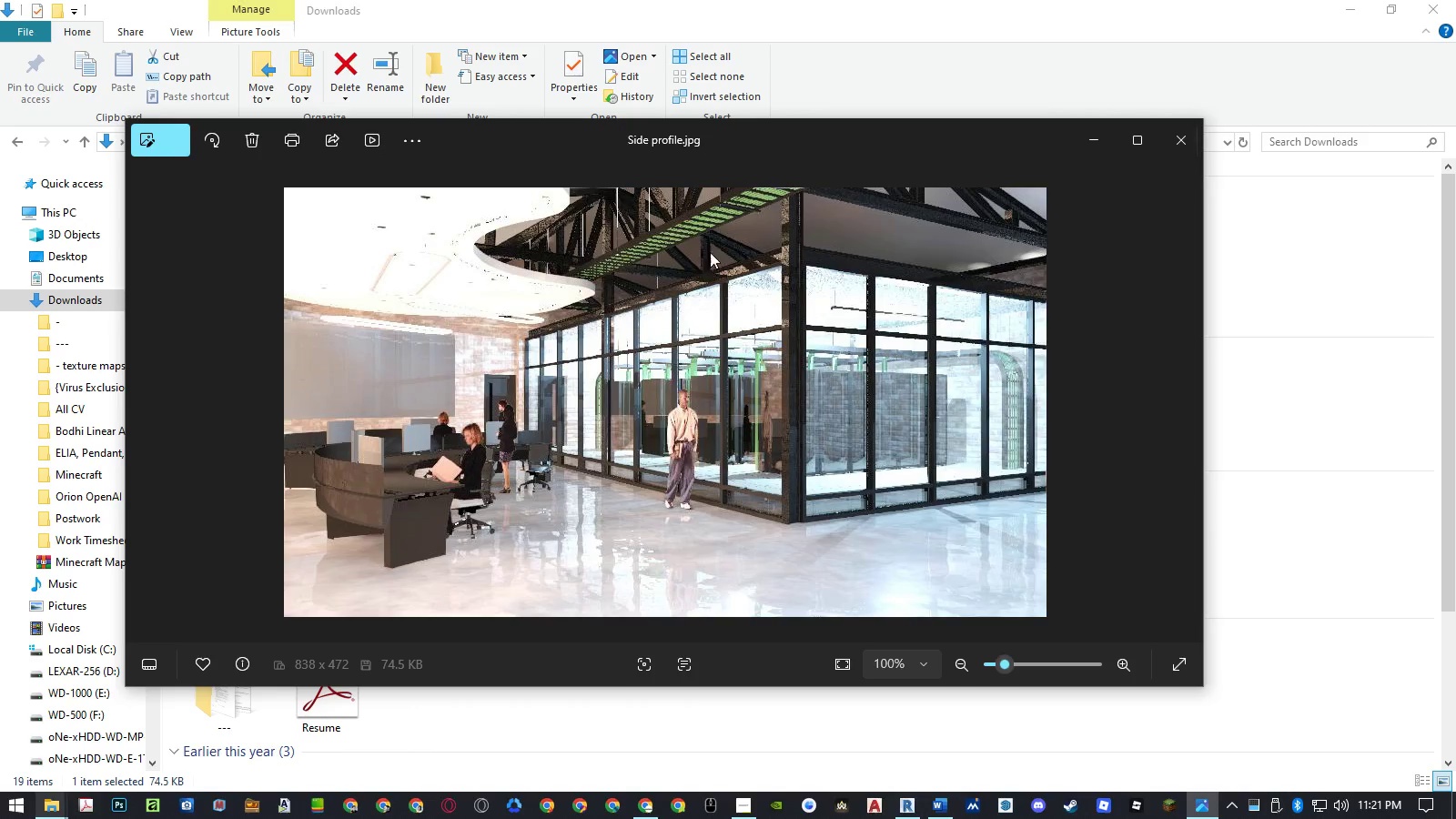 